 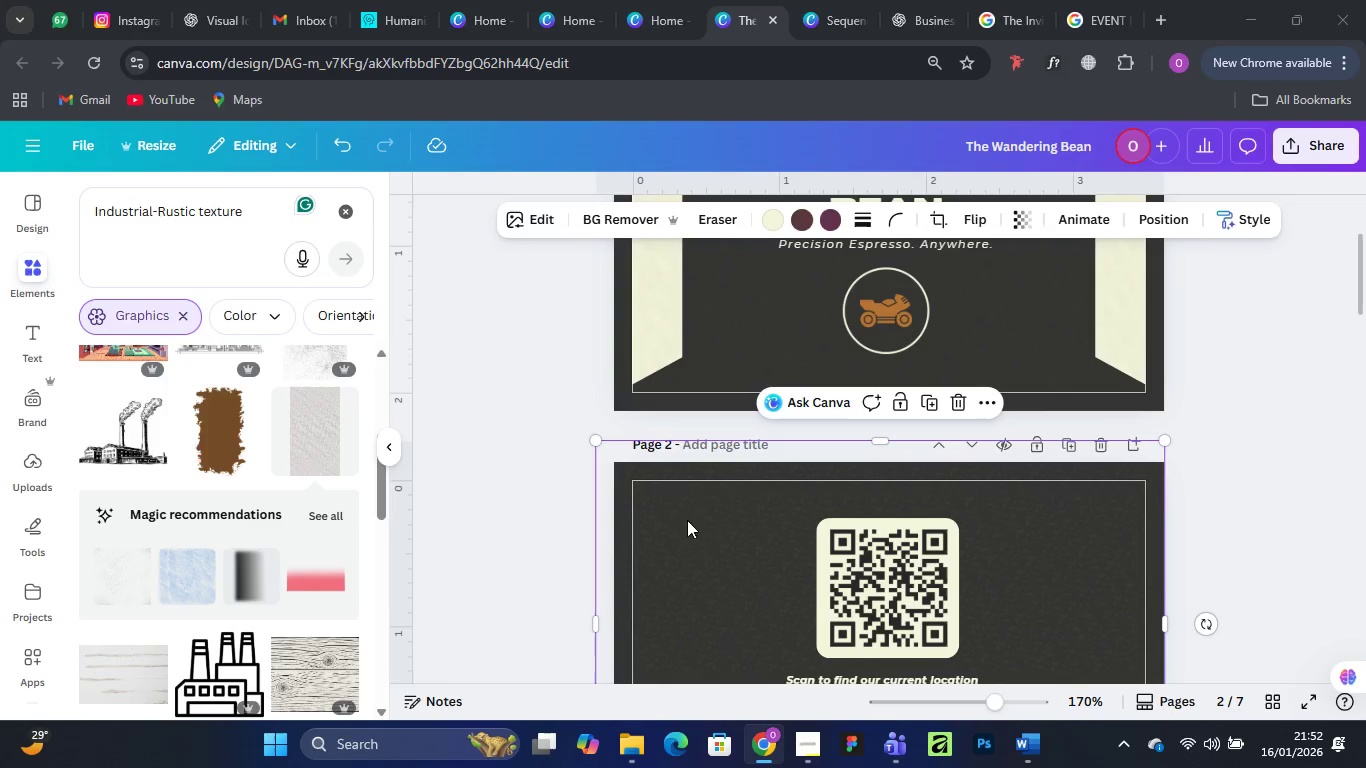 
left_click([1291, 418])
 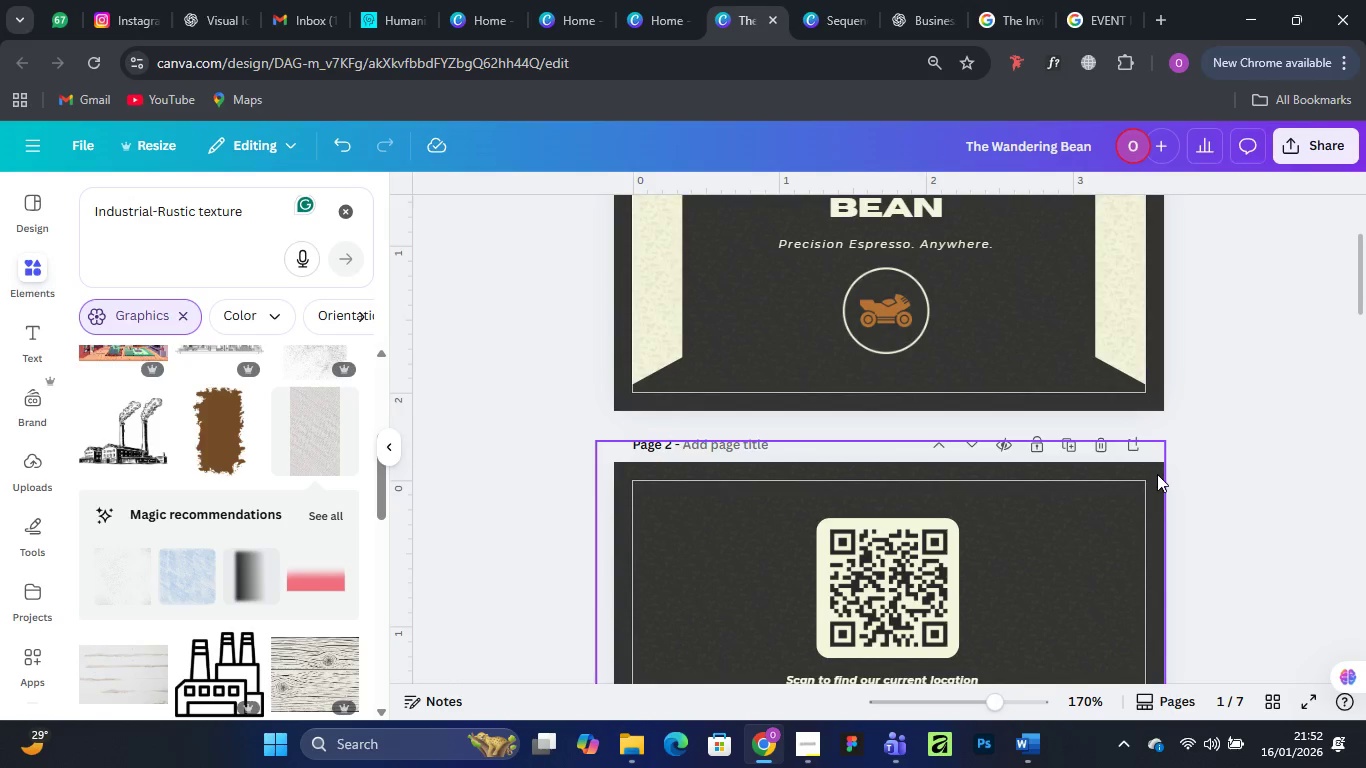 
left_click([1157, 473])
 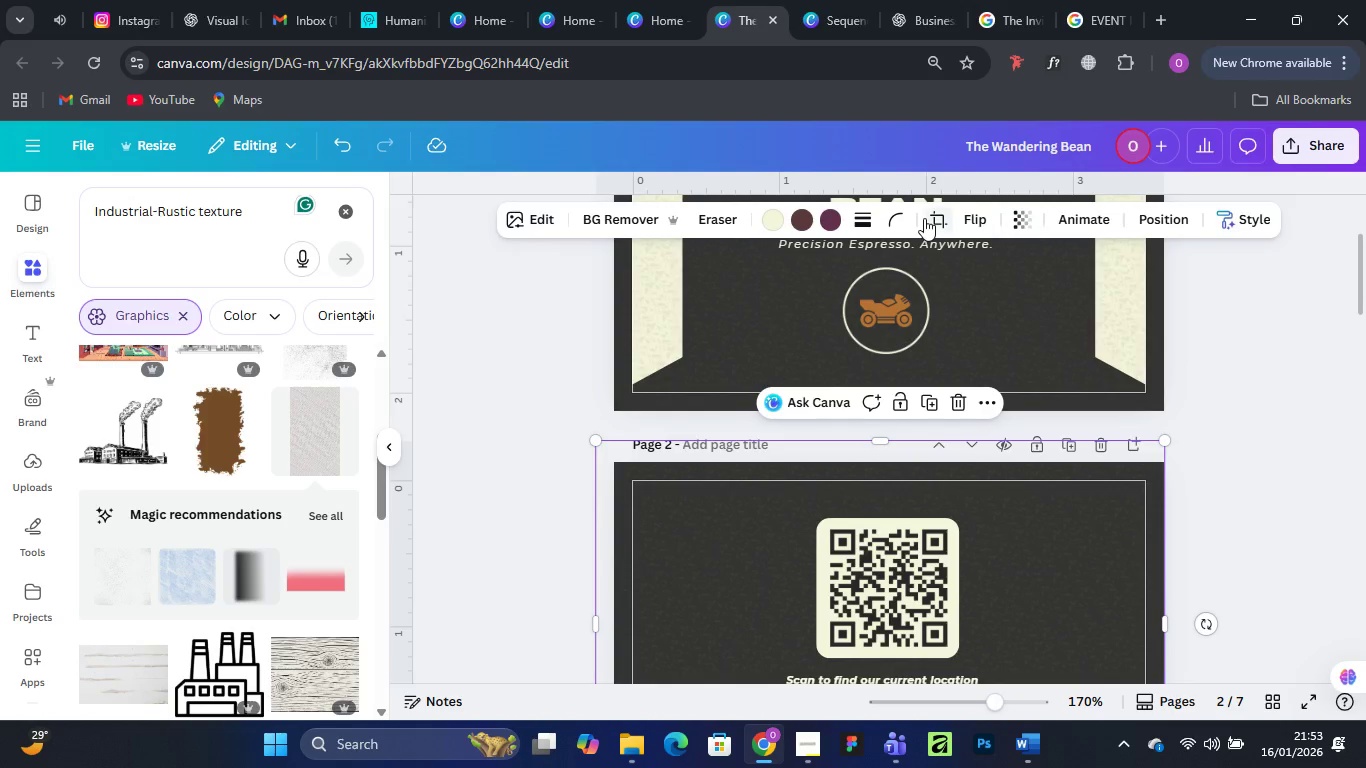 
wait(5.2)
 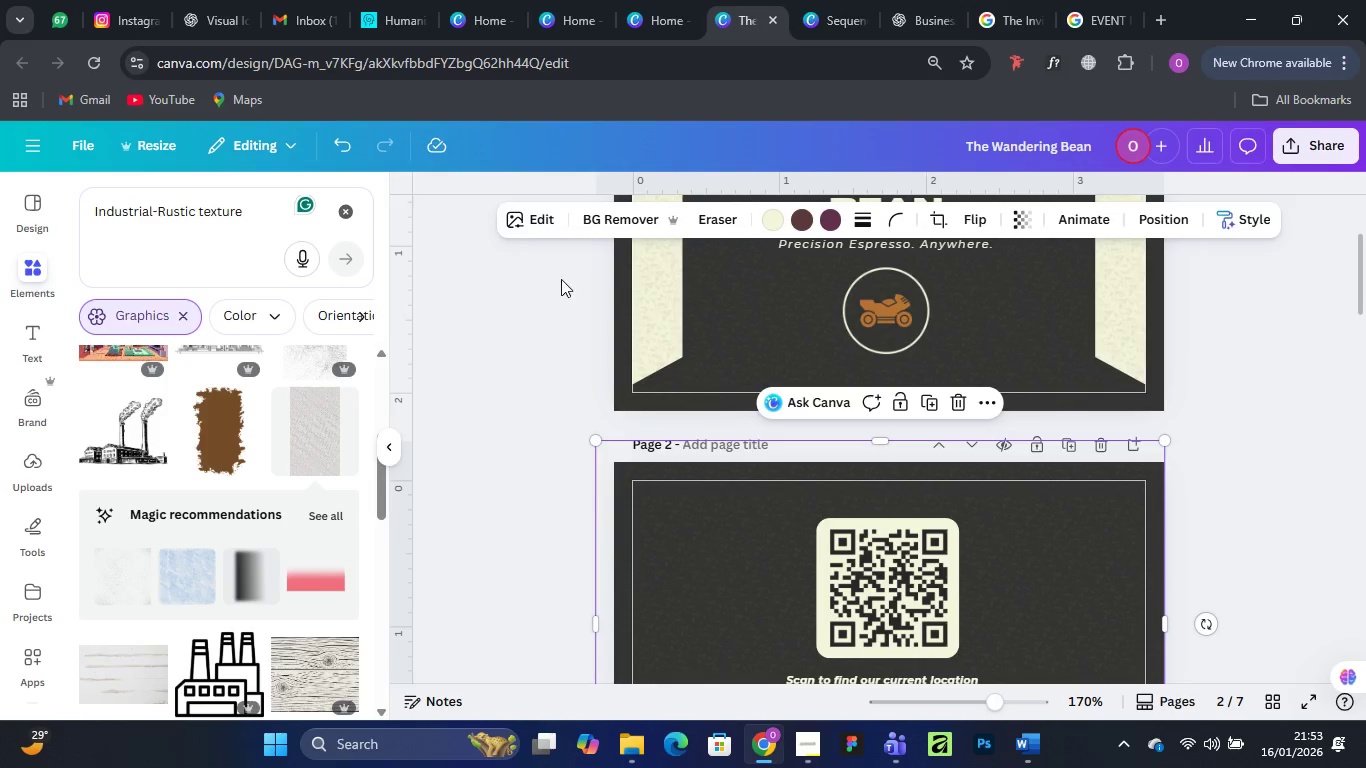 
left_click([1239, 209])
 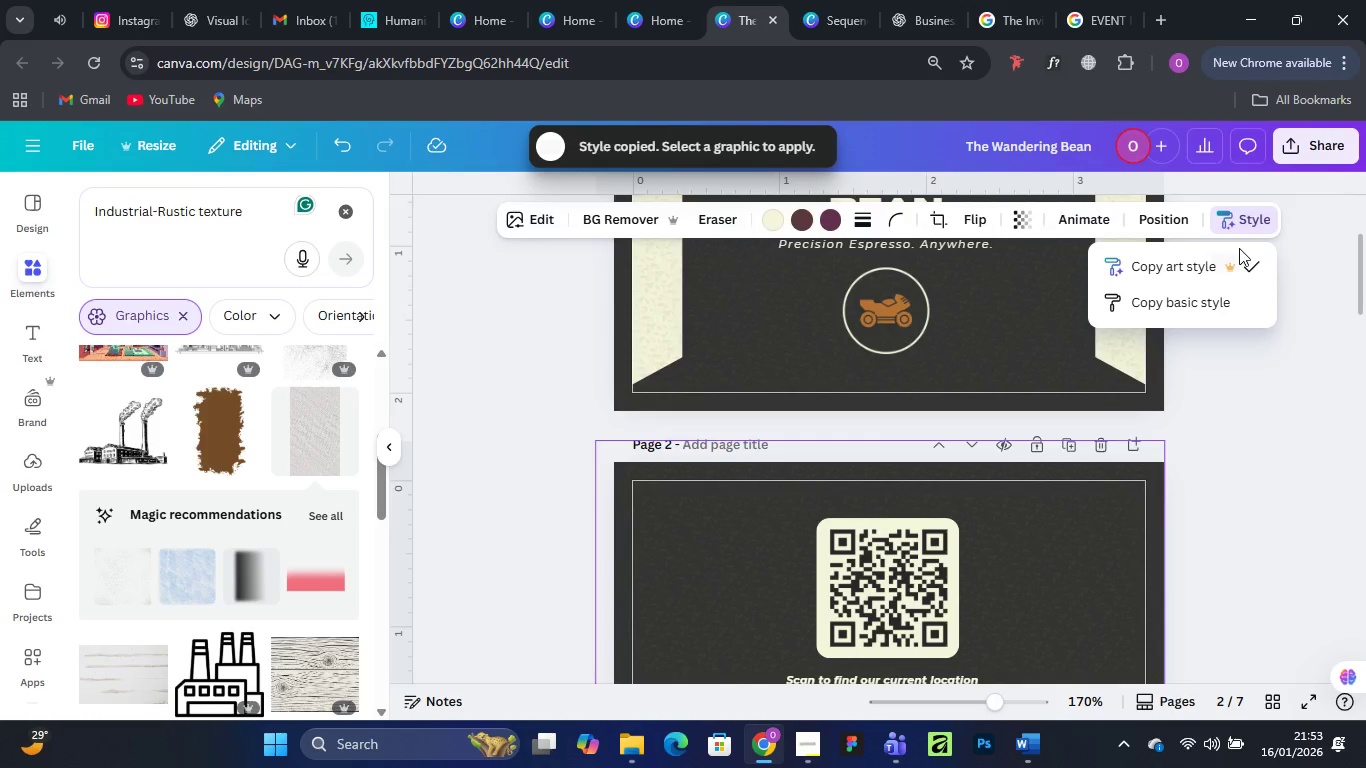 
left_click([1244, 213])
 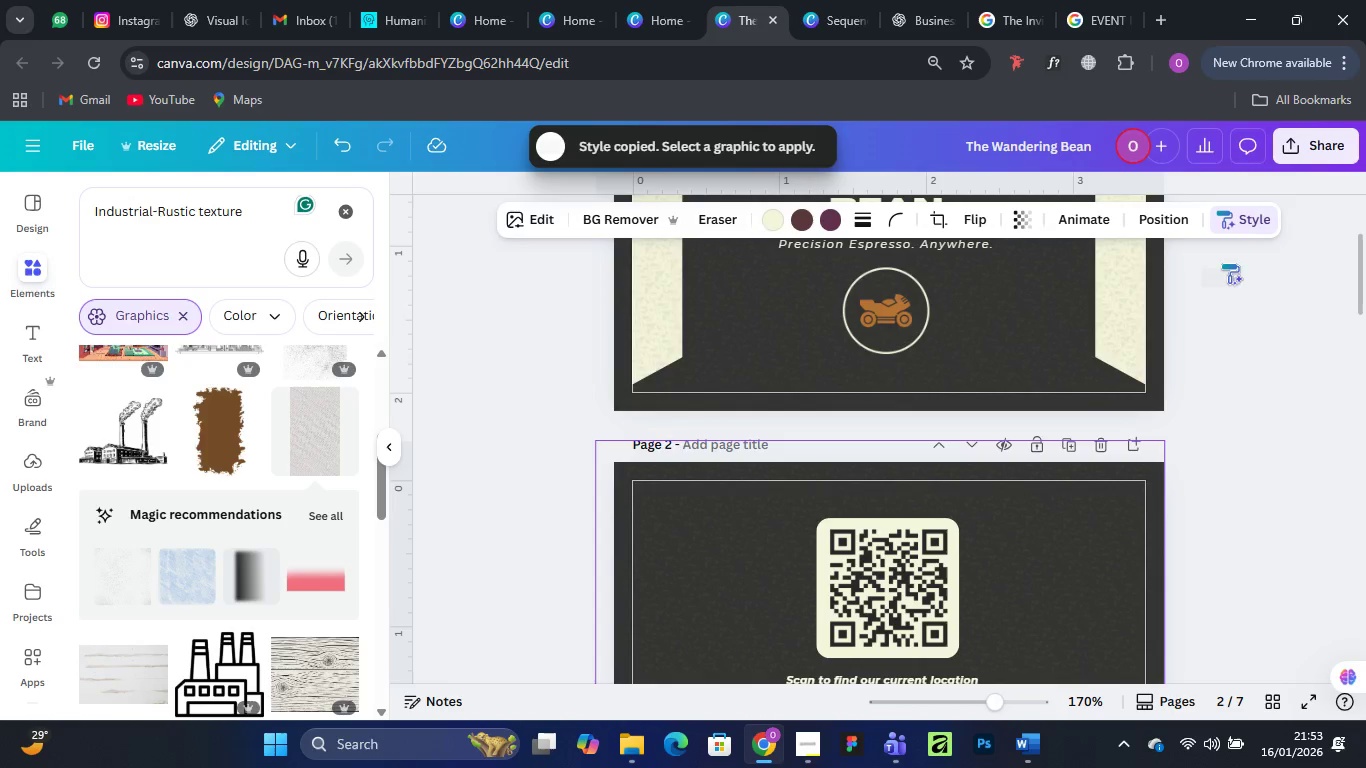 
left_click([1219, 206])
 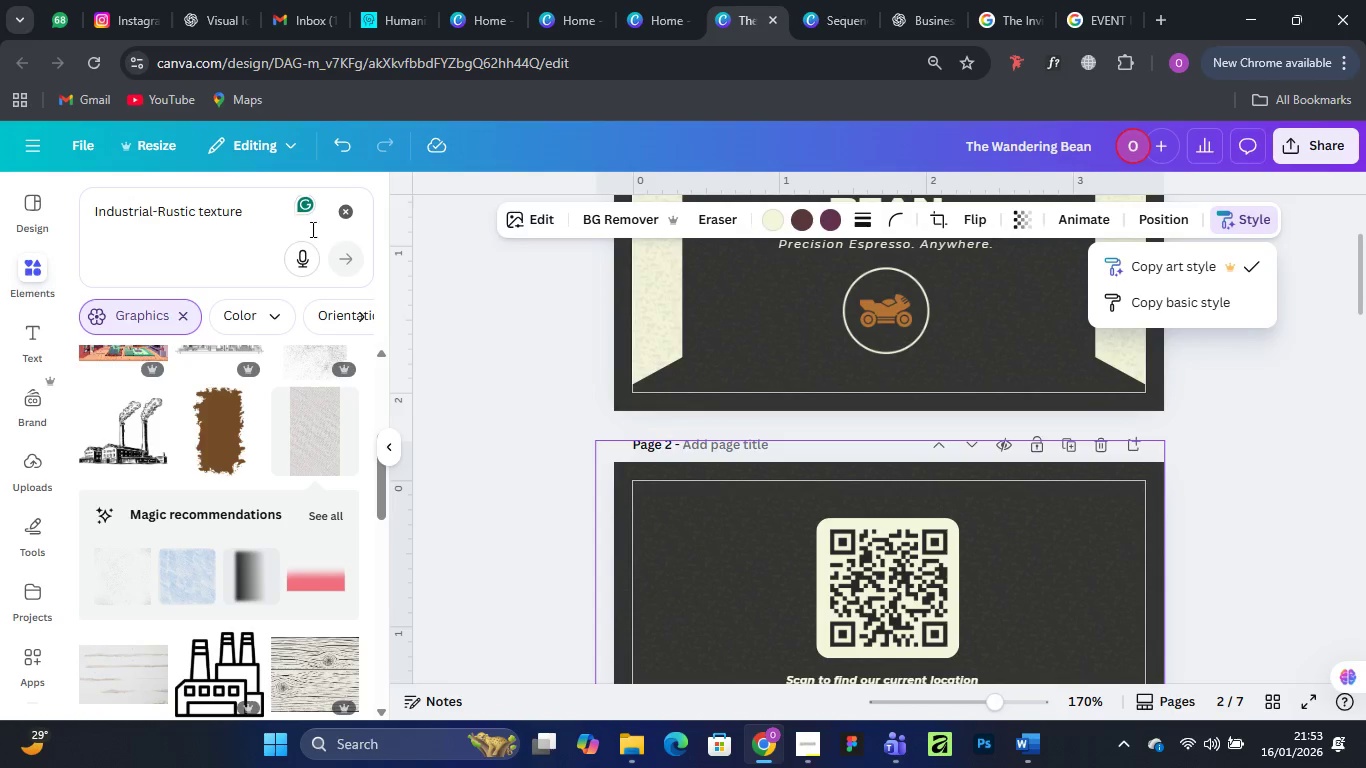 
left_click([441, 235])
 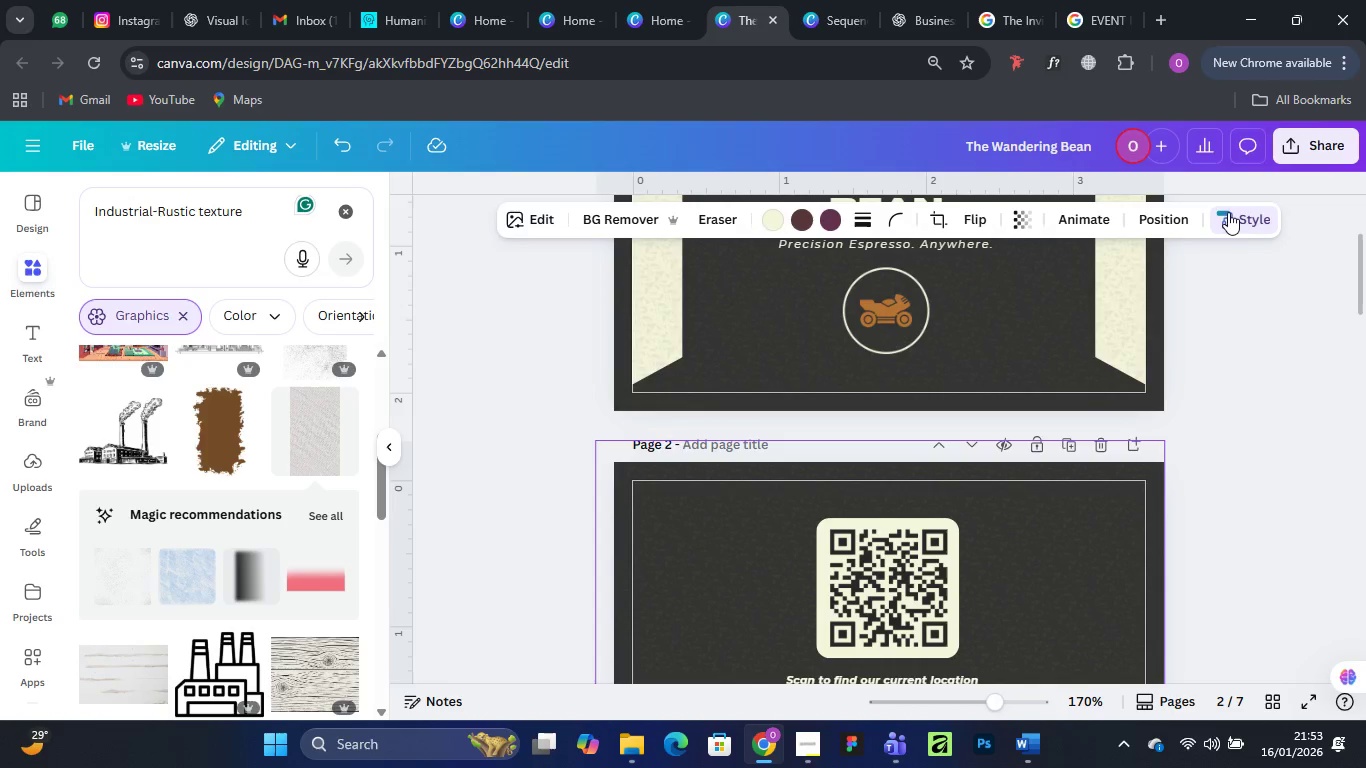 
double_click([1227, 210])
 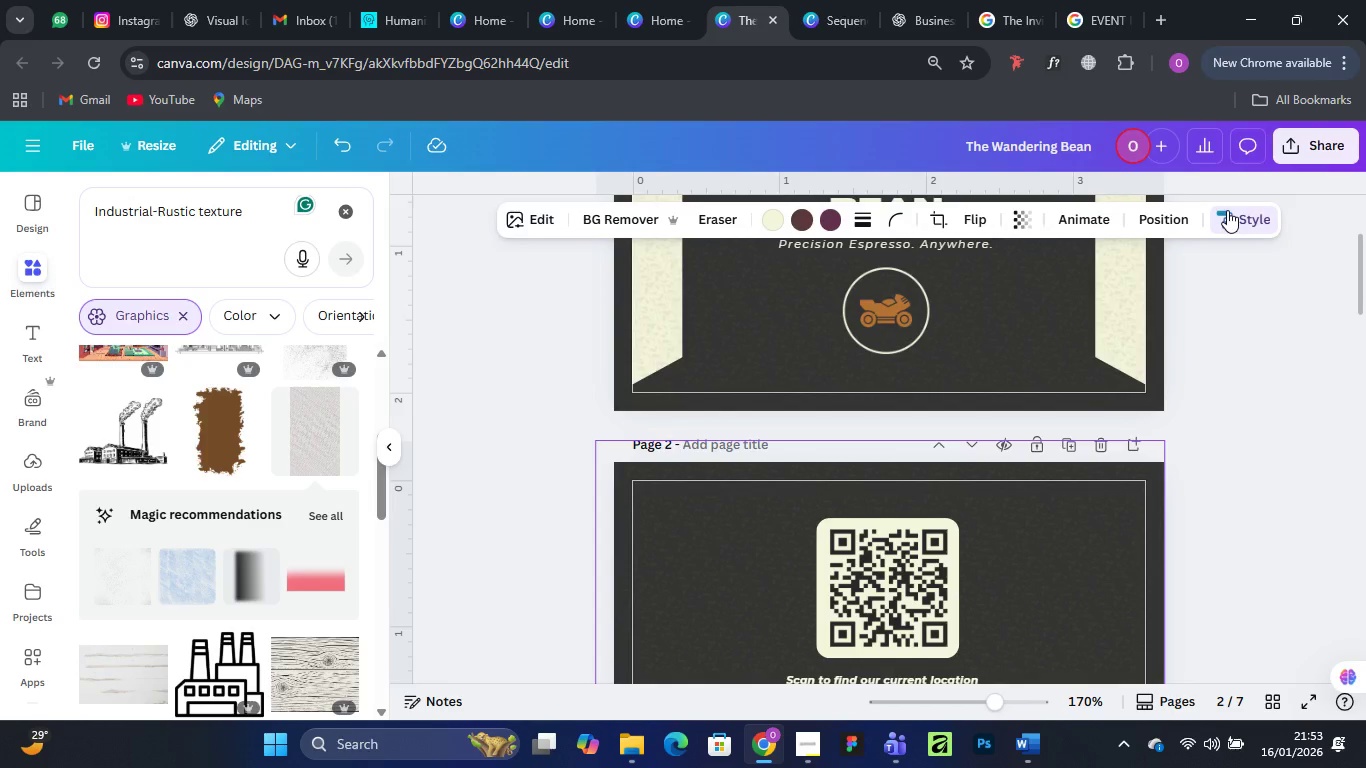 
left_click([1227, 210])
 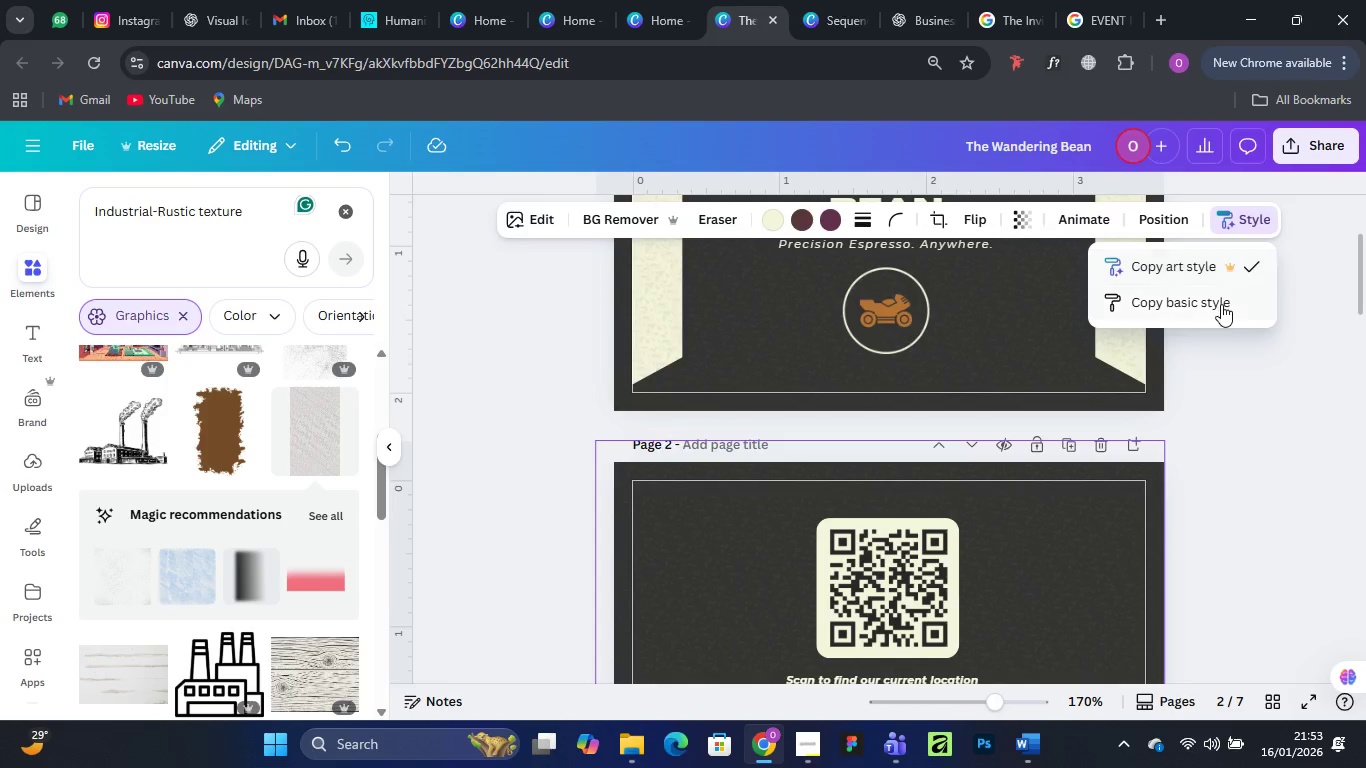 
left_click([1221, 304])
 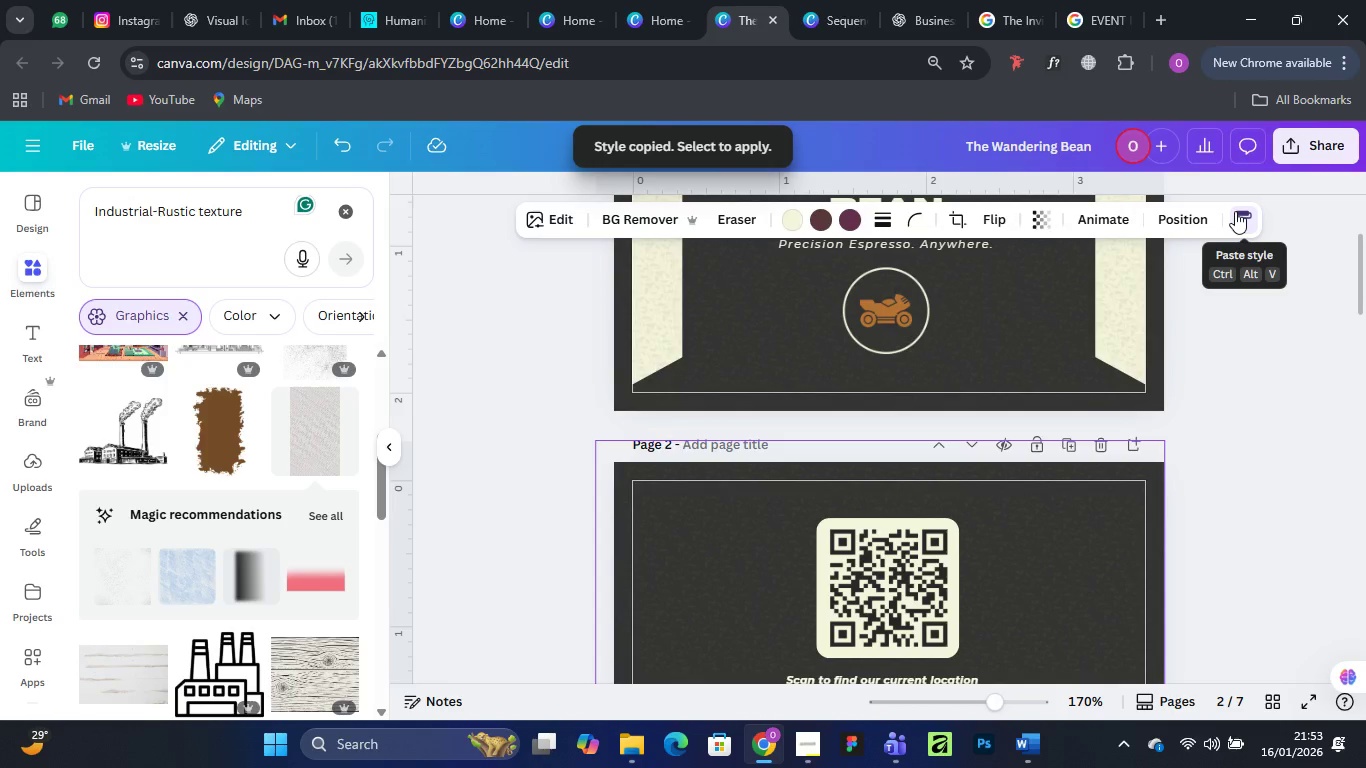 
left_click([1235, 211])
 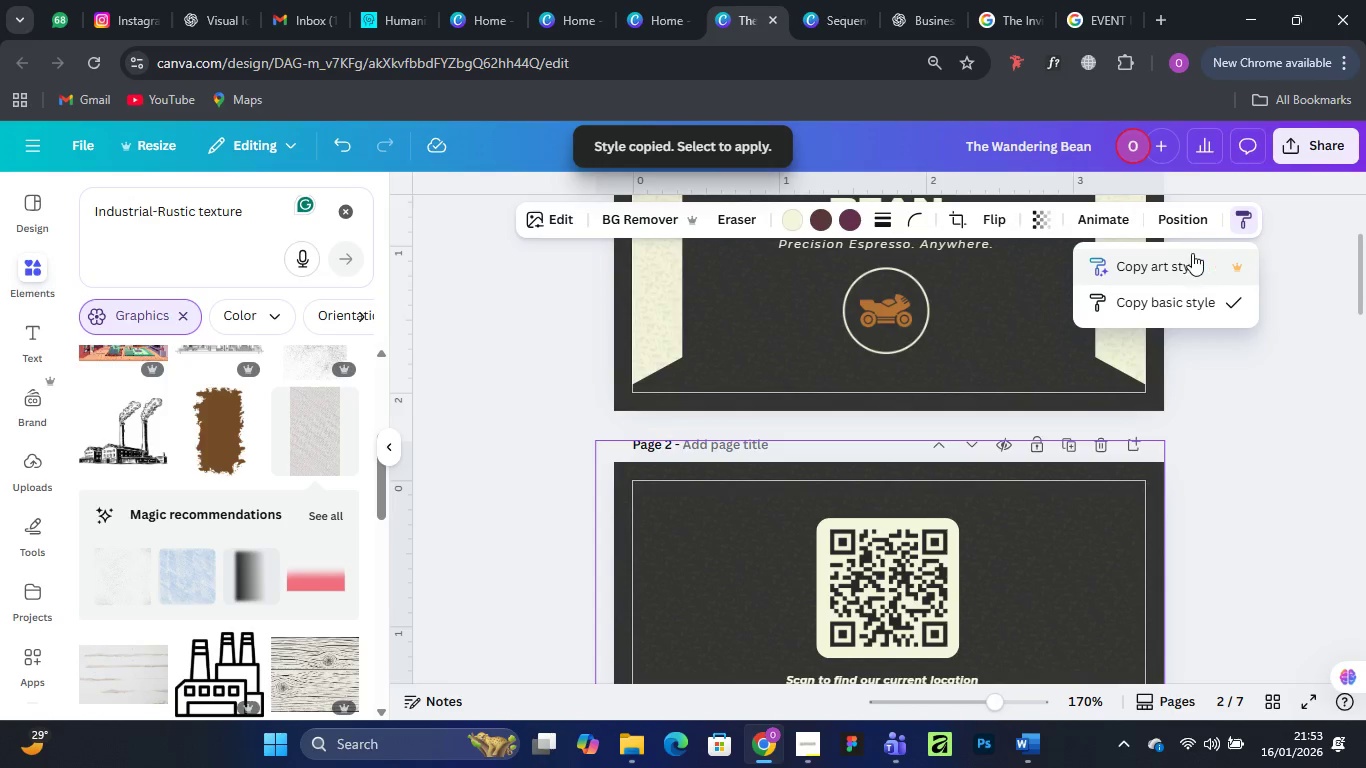 
left_click([1184, 254])
 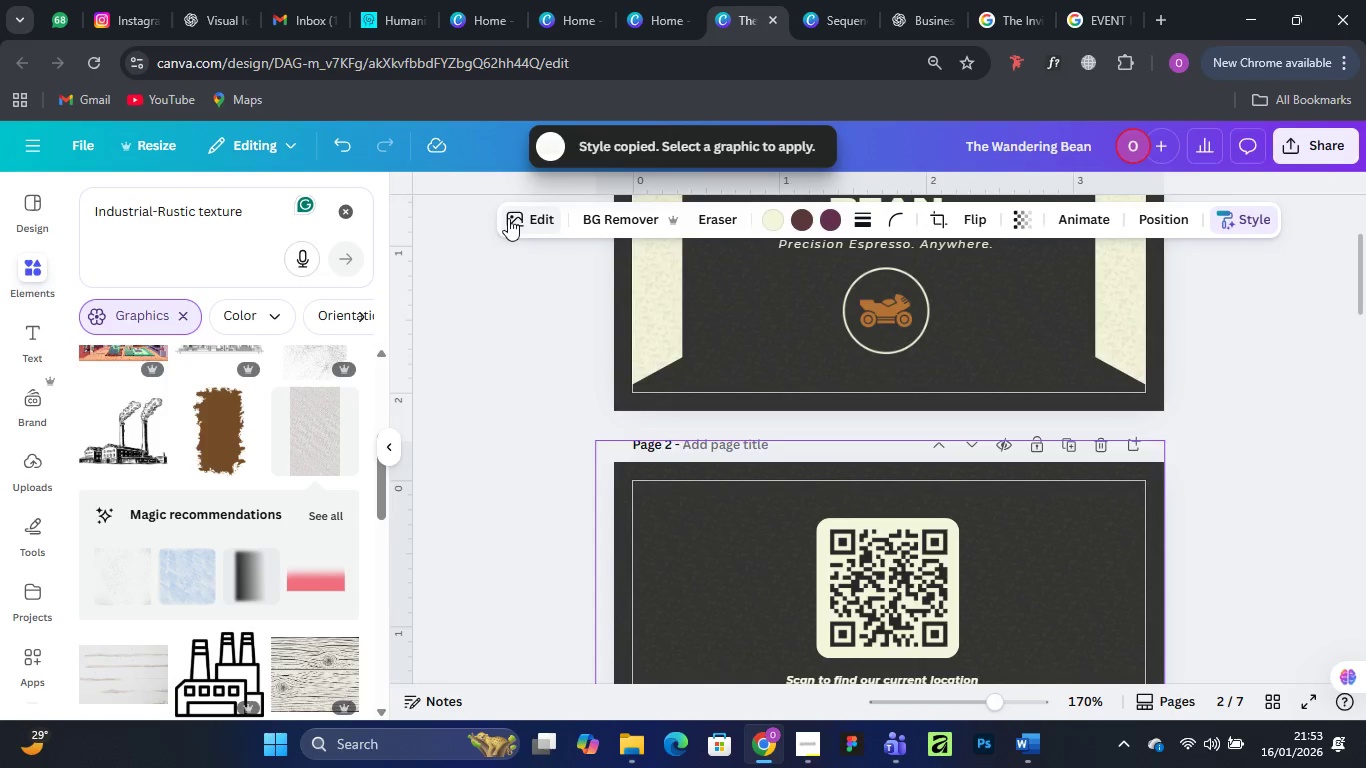 
left_click([543, 282])
 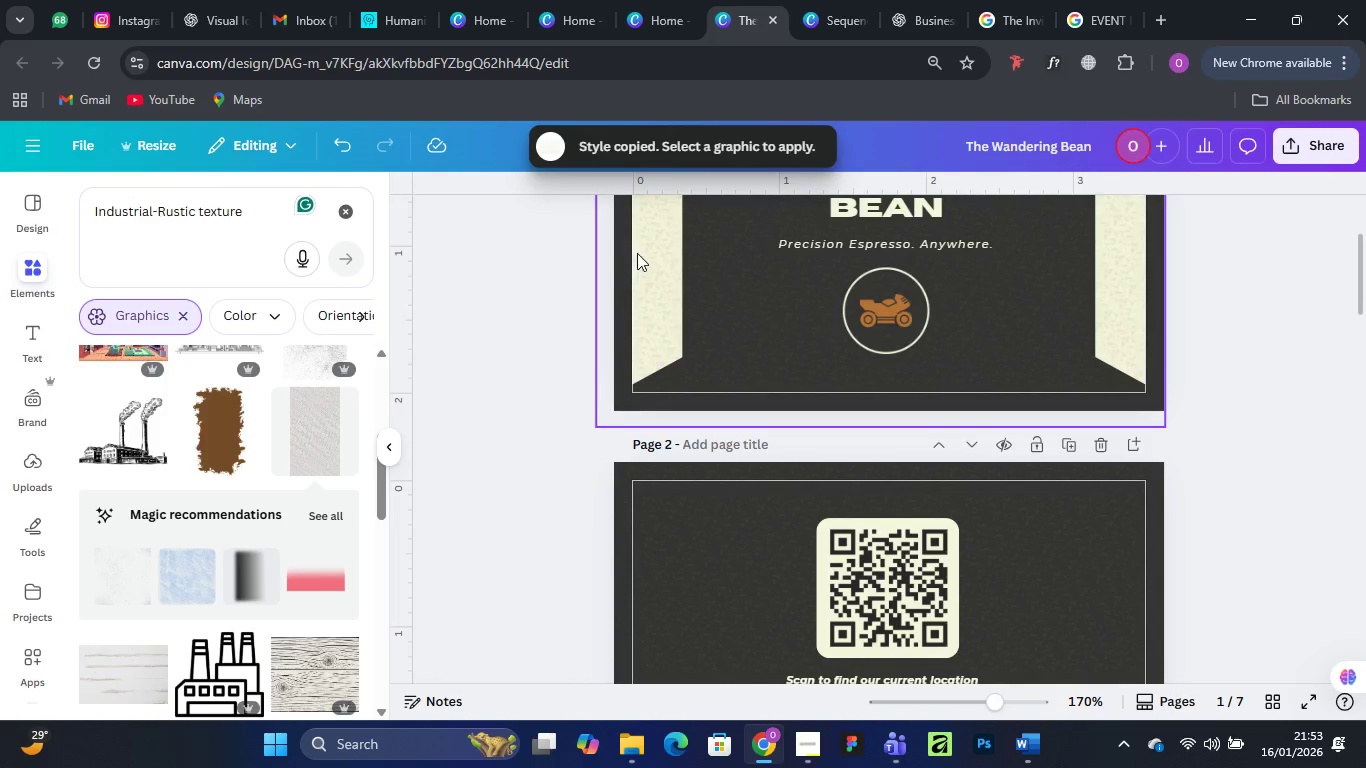 
left_click([650, 248])
 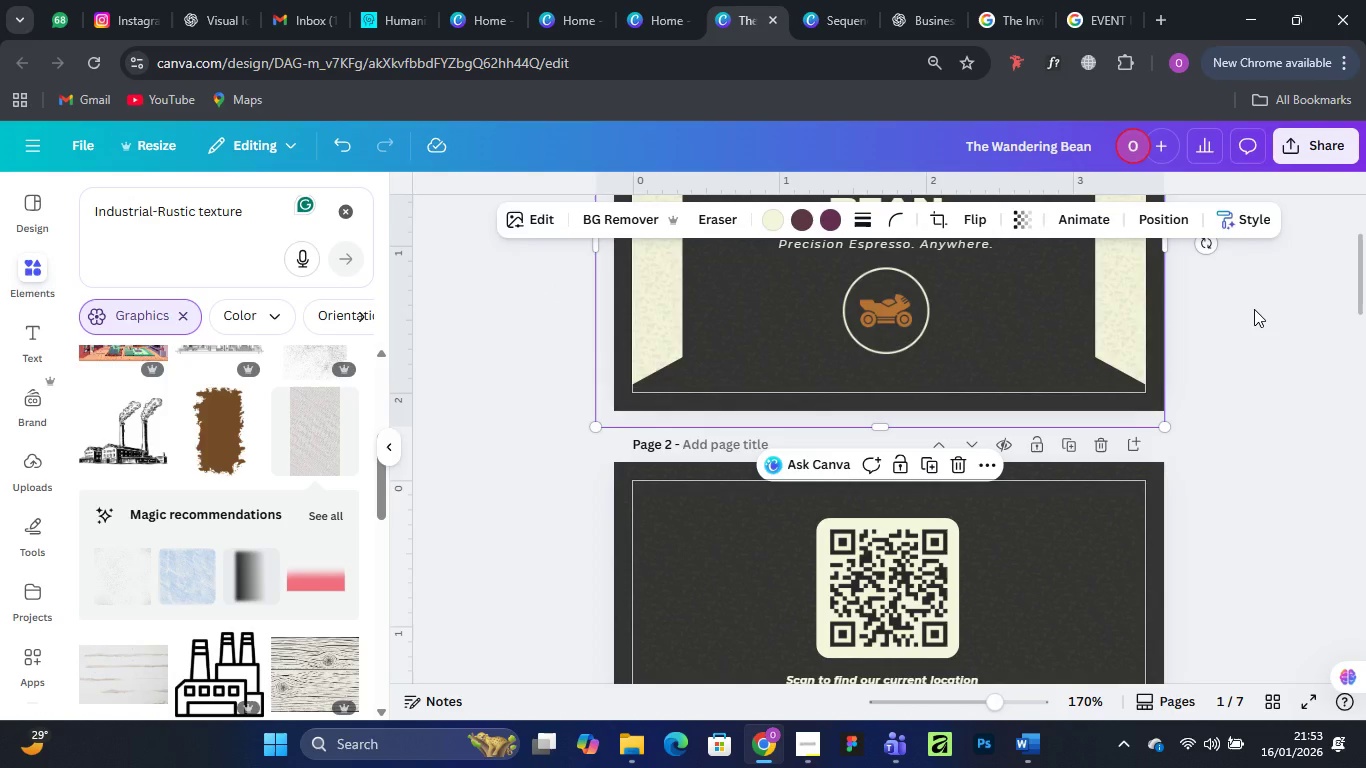 
scroll: coordinate [1077, 334], scroll_direction: down, amount: 14.0
 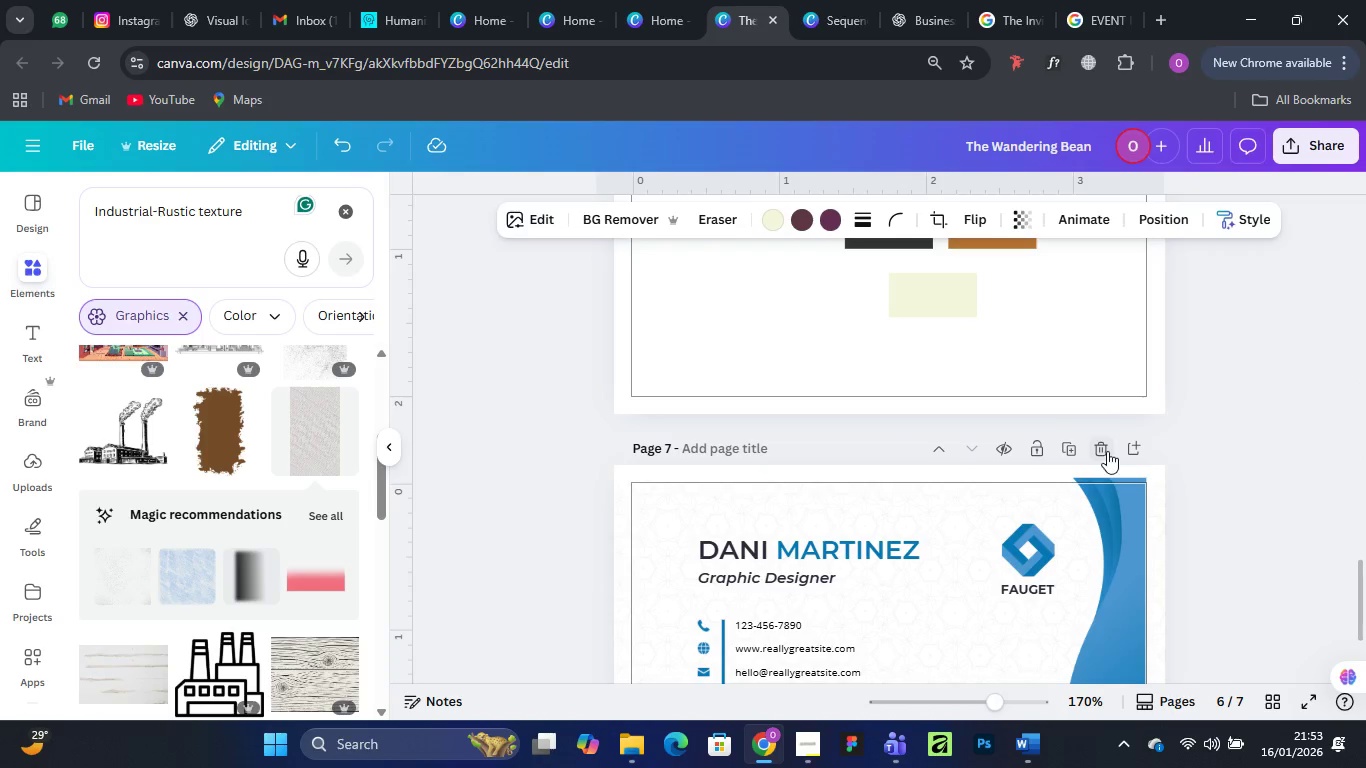 
left_click([1107, 451])
 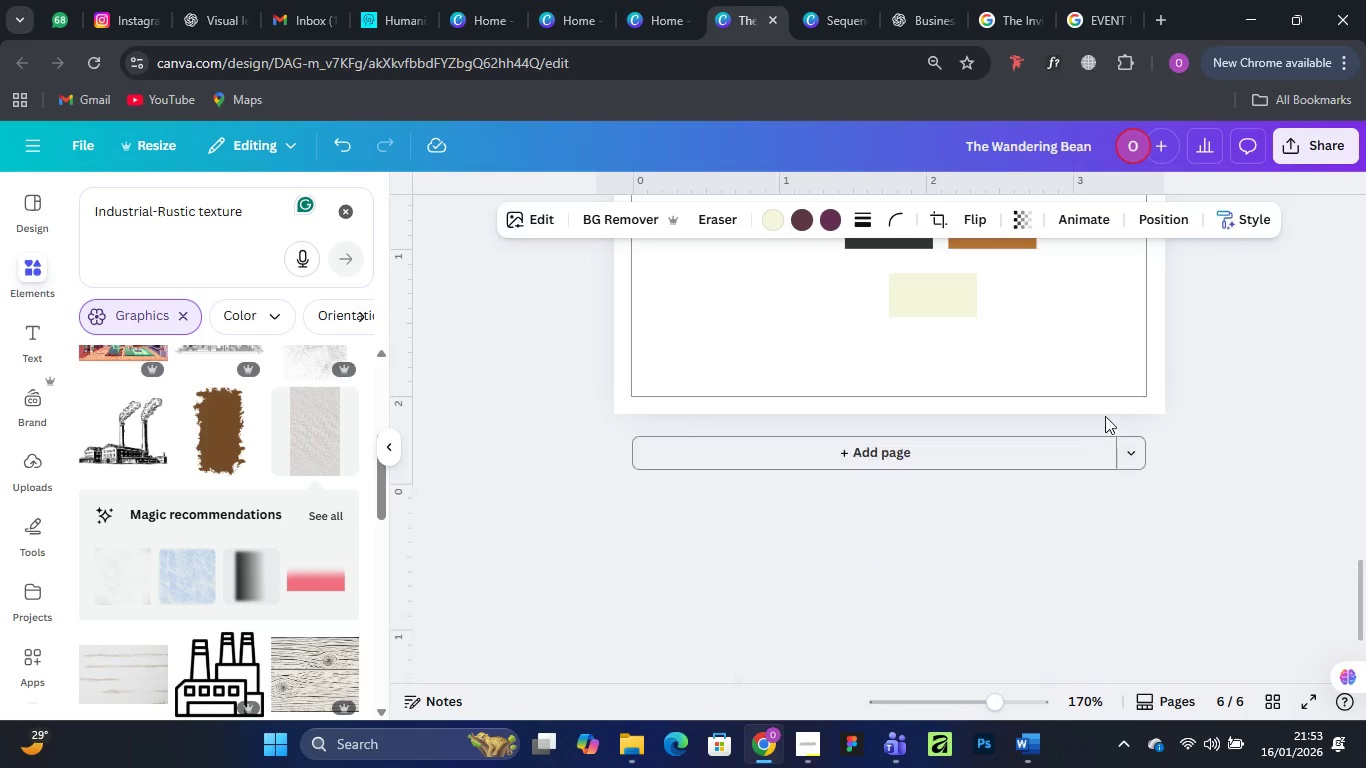 
scroll: coordinate [1102, 406], scroll_direction: down, amount: 1.0
 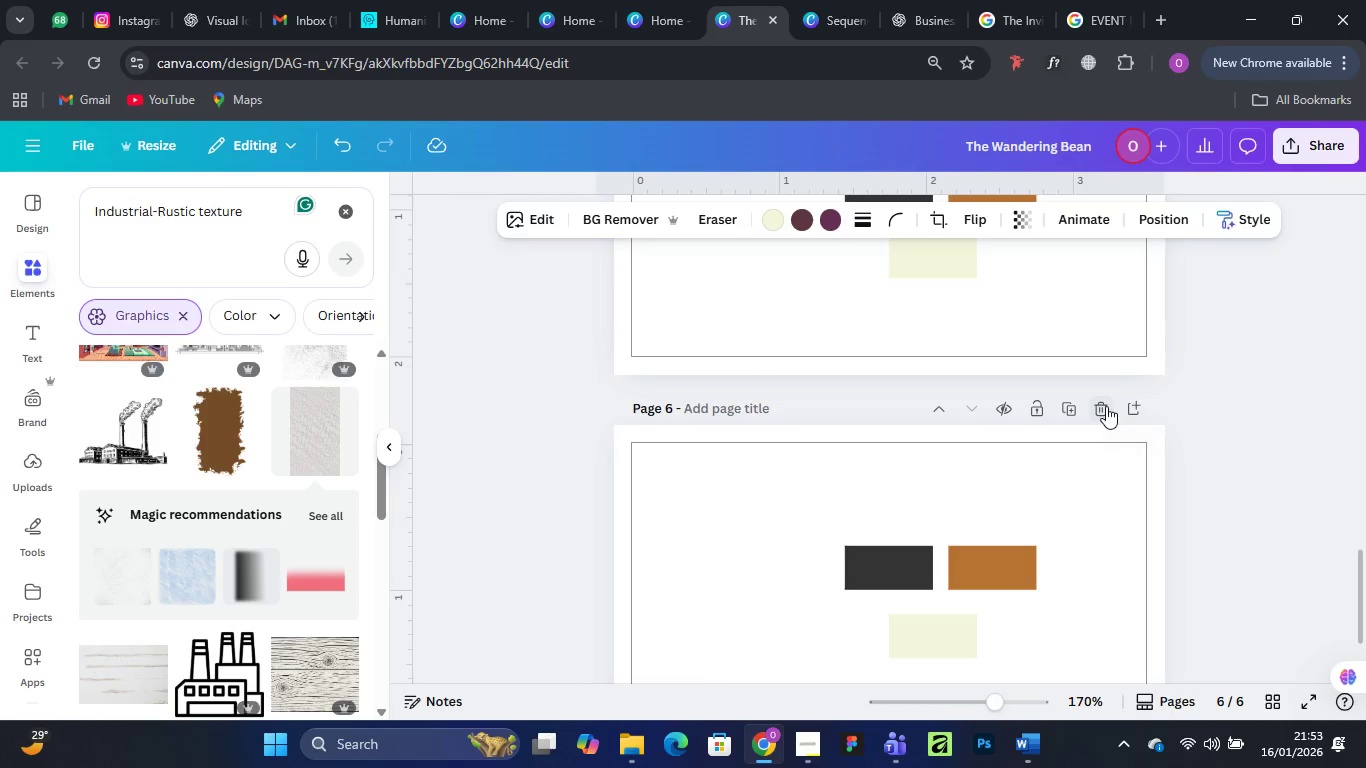 
left_click([1098, 406])
 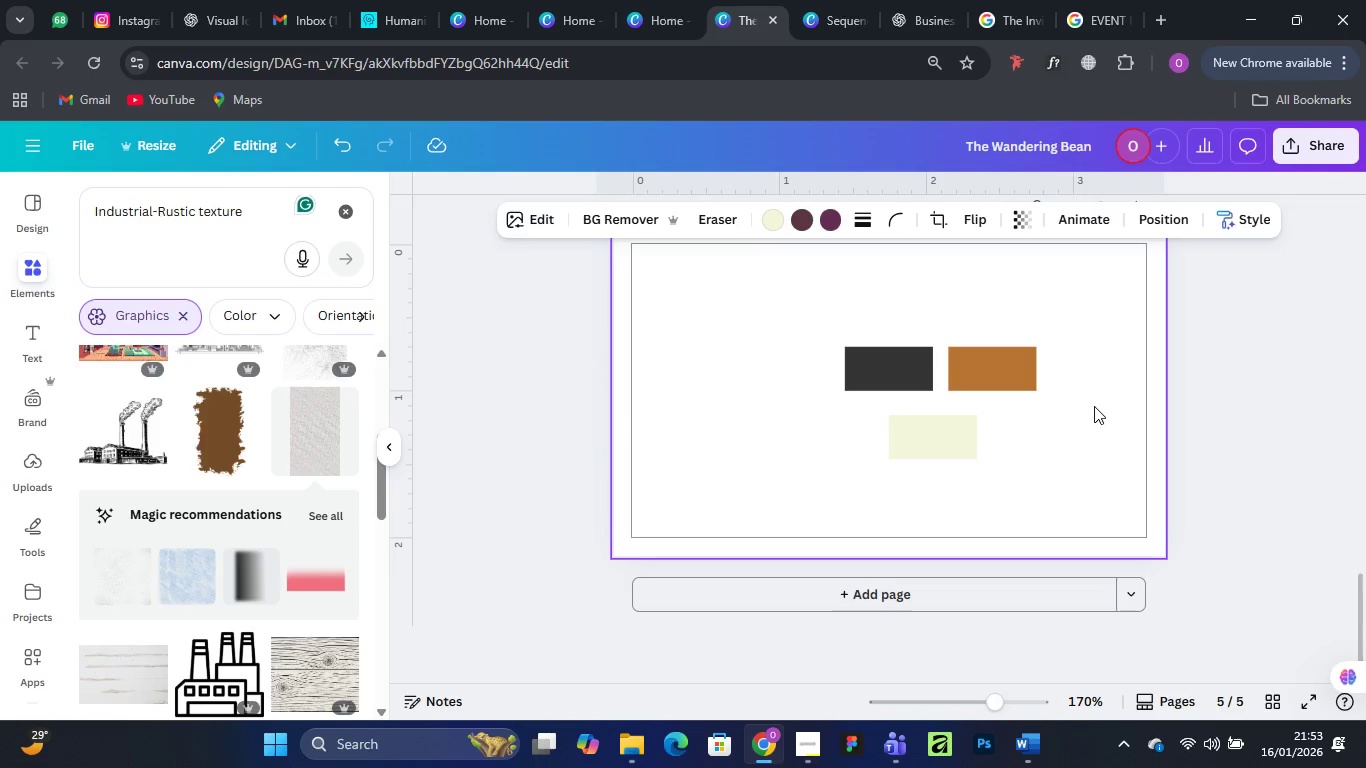 
scroll: coordinate [1093, 404], scroll_direction: up, amount: 2.0
 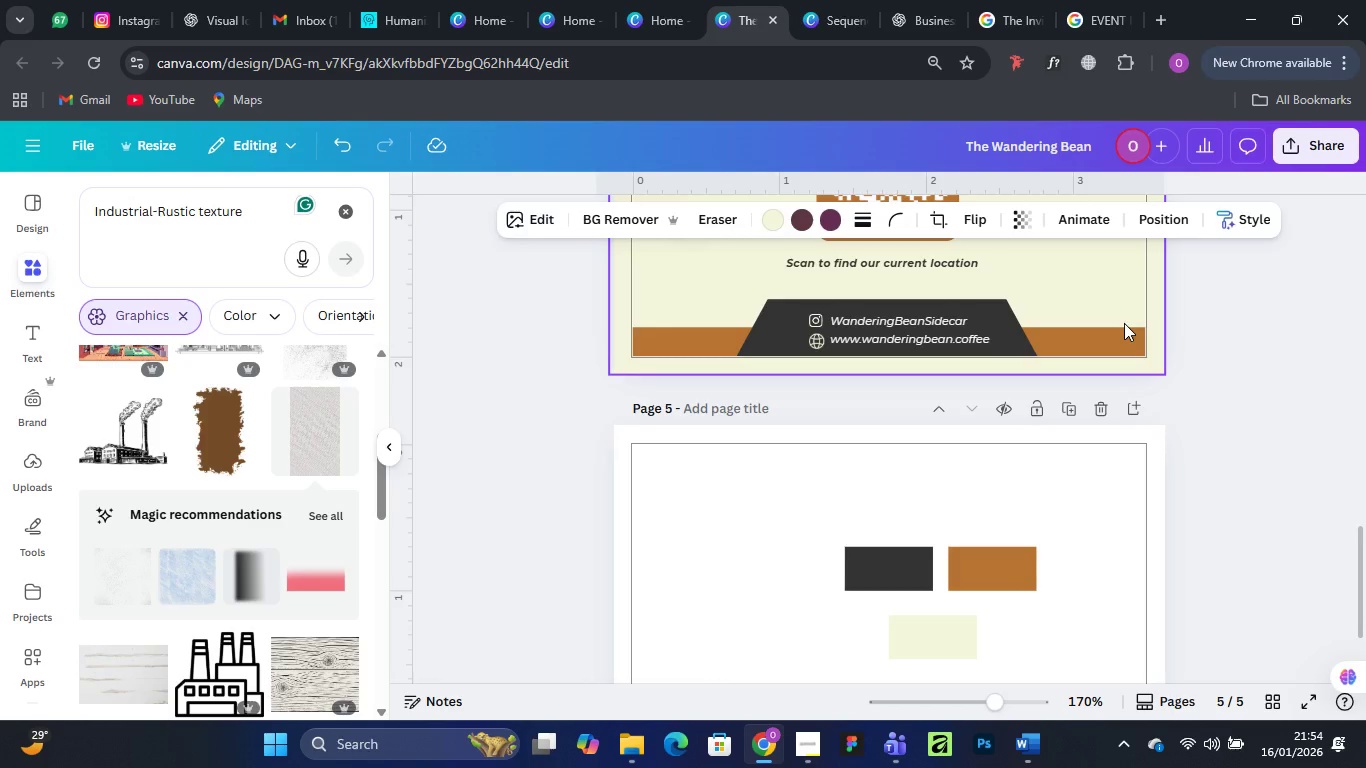 
wait(53.27)
 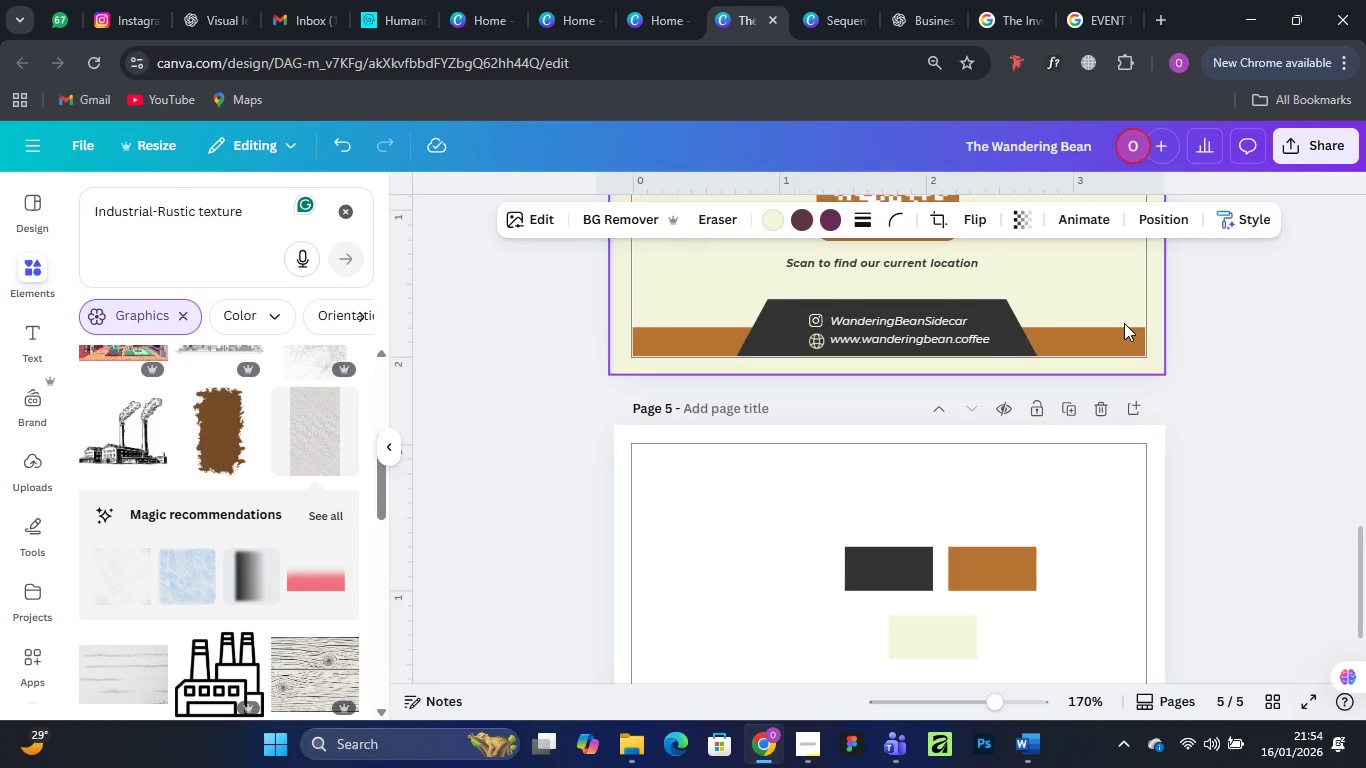 
scroll: coordinate [1131, 323], scroll_direction: down, amount: 5.0
 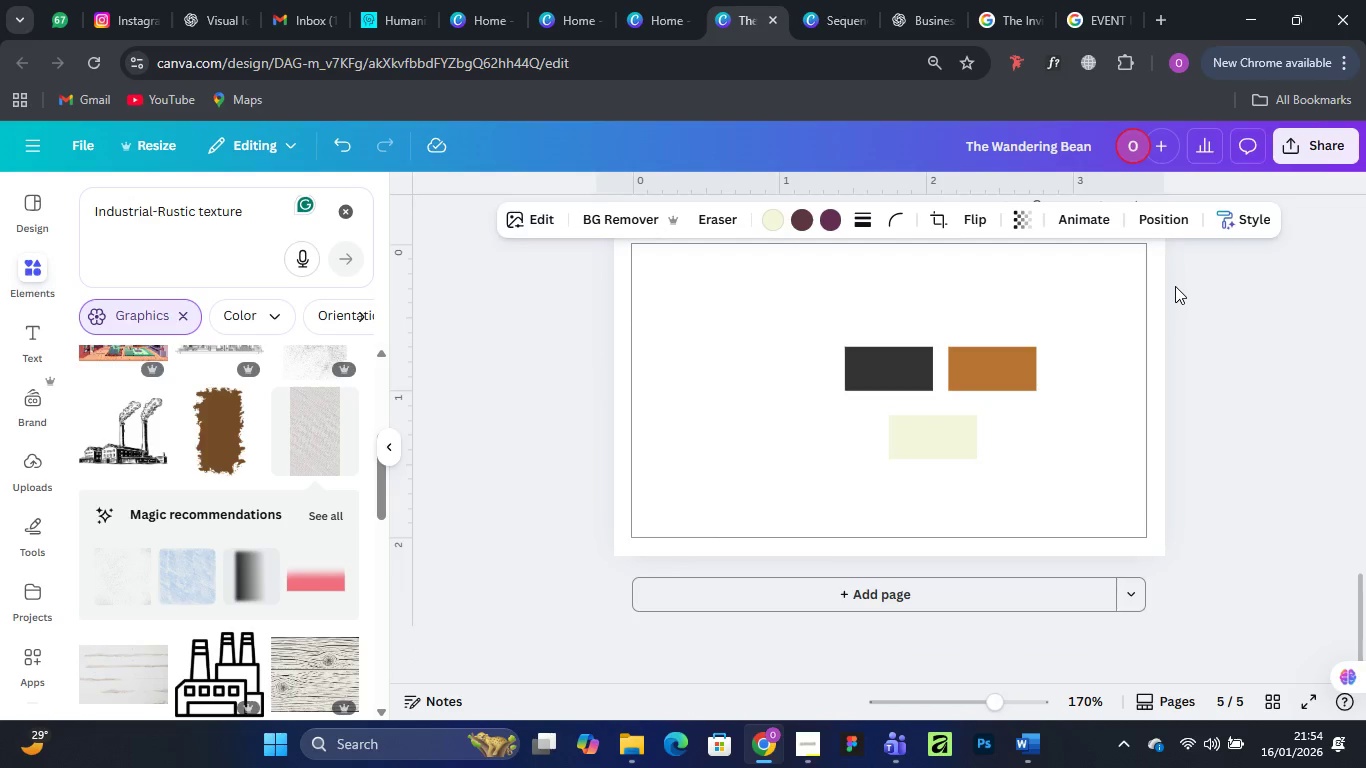 
scroll: coordinate [1175, 286], scroll_direction: up, amount: 1.0
 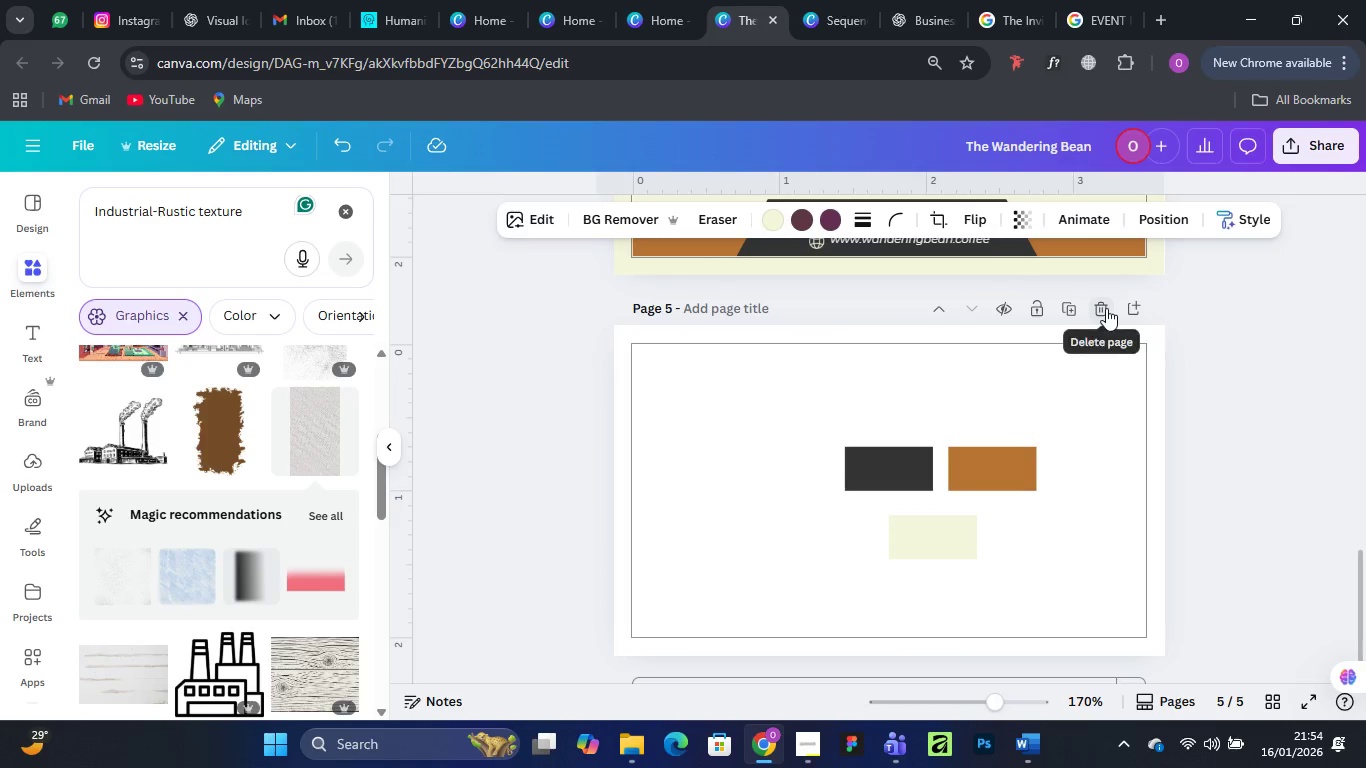 
left_click([1106, 308])
 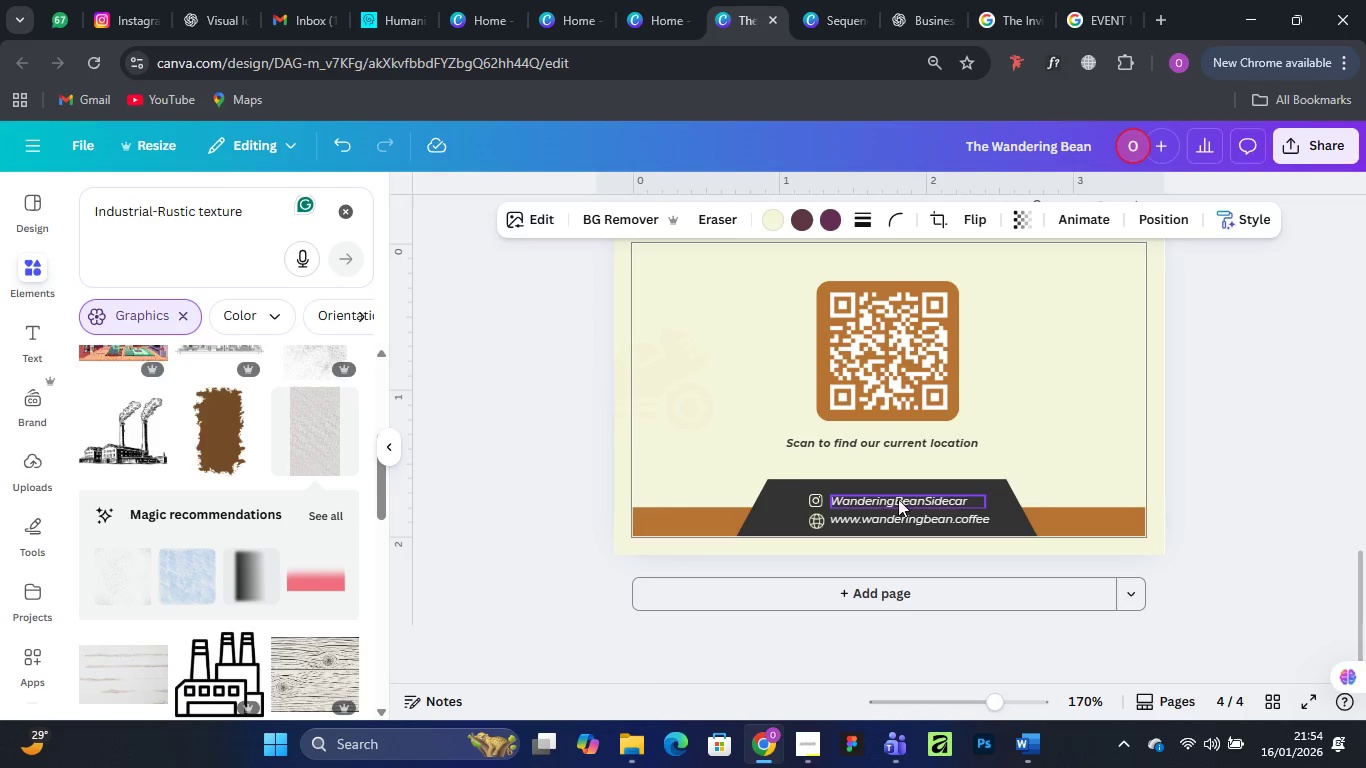 
scroll: coordinate [921, 472], scroll_direction: up, amount: 16.0
 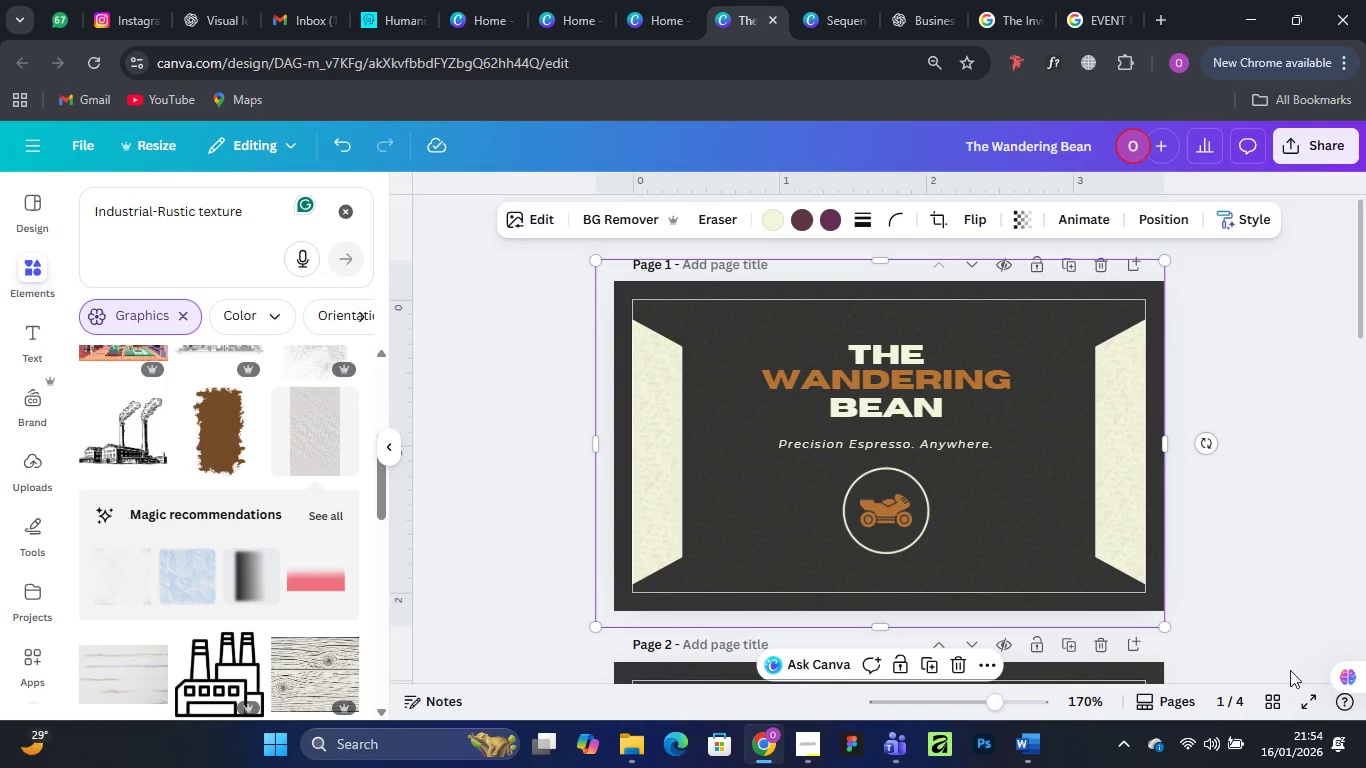 
left_click([1271, 705])
 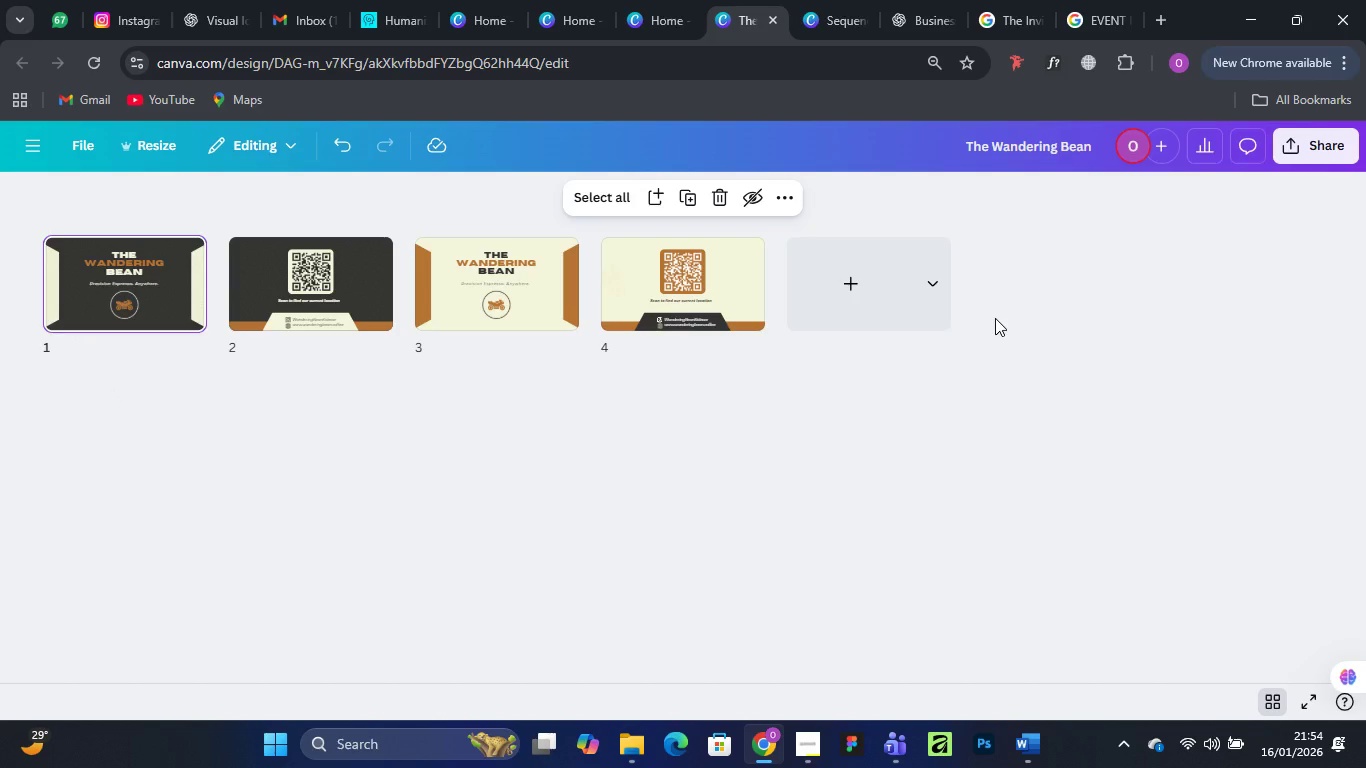 
wait(17.23)
 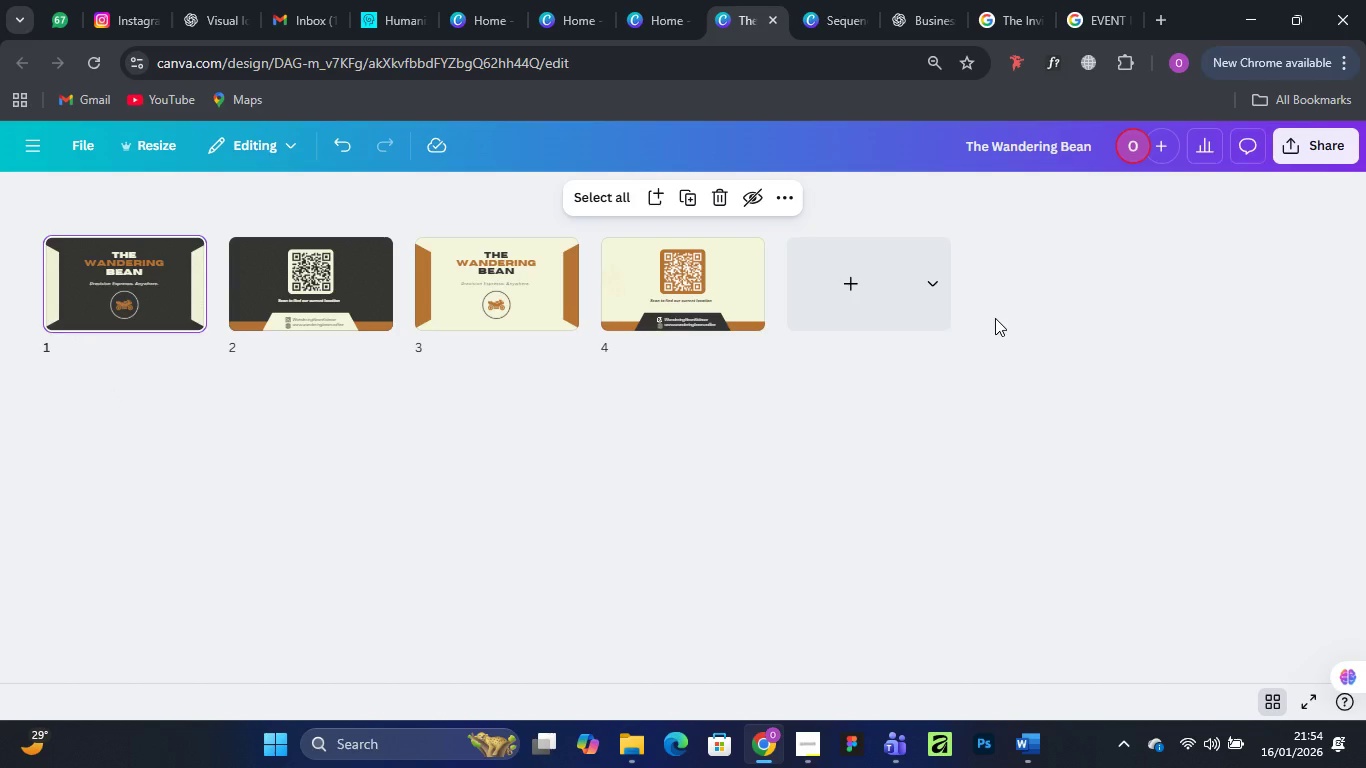 
left_click([1269, 703])
 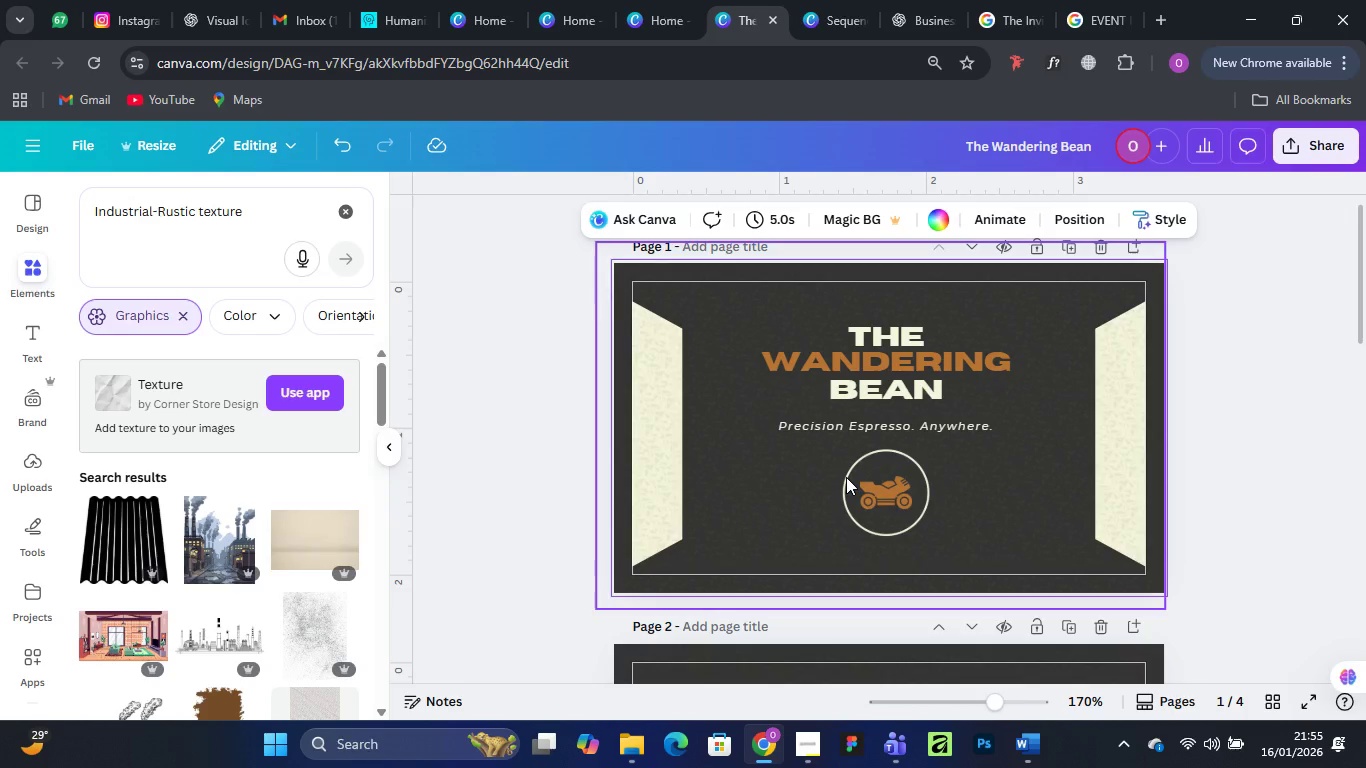 
wait(5.66)
 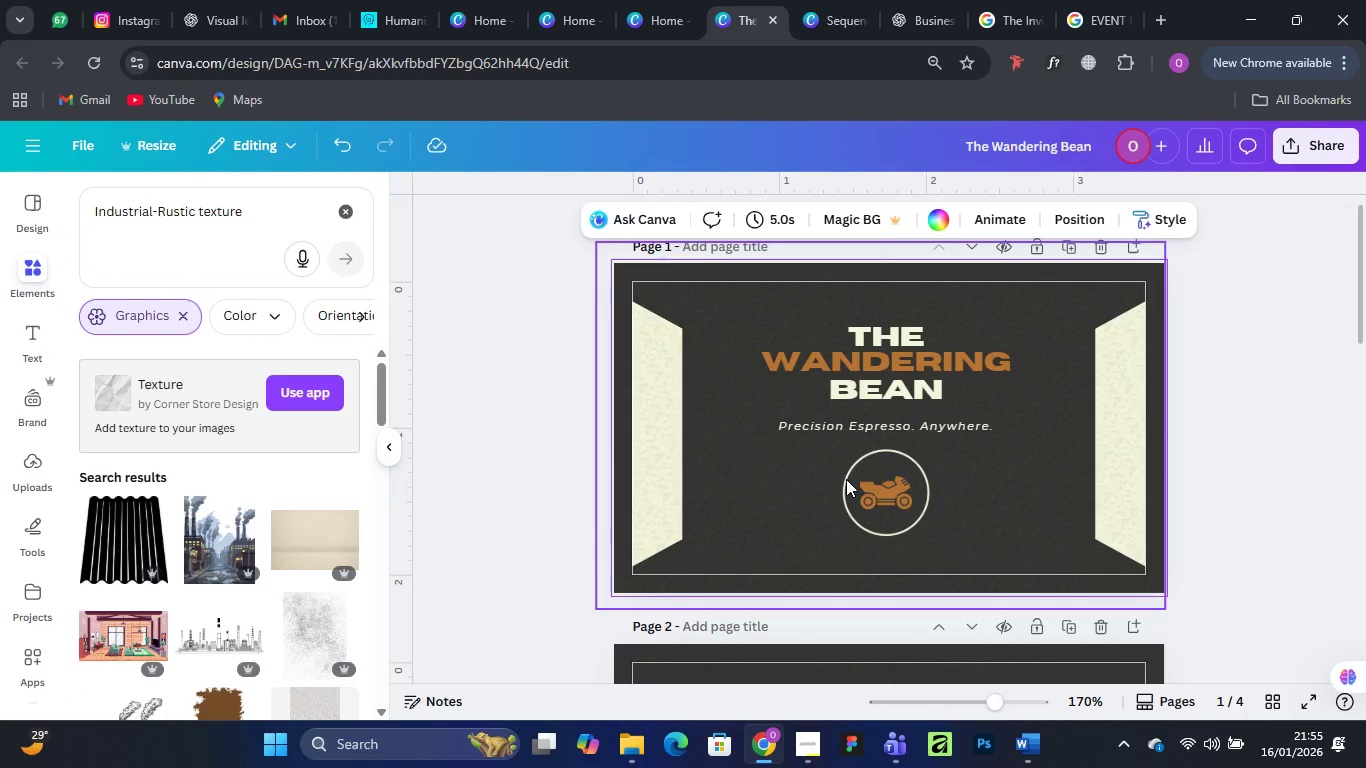 
scroll: coordinate [846, 477], scroll_direction: down, amount: 5.0
 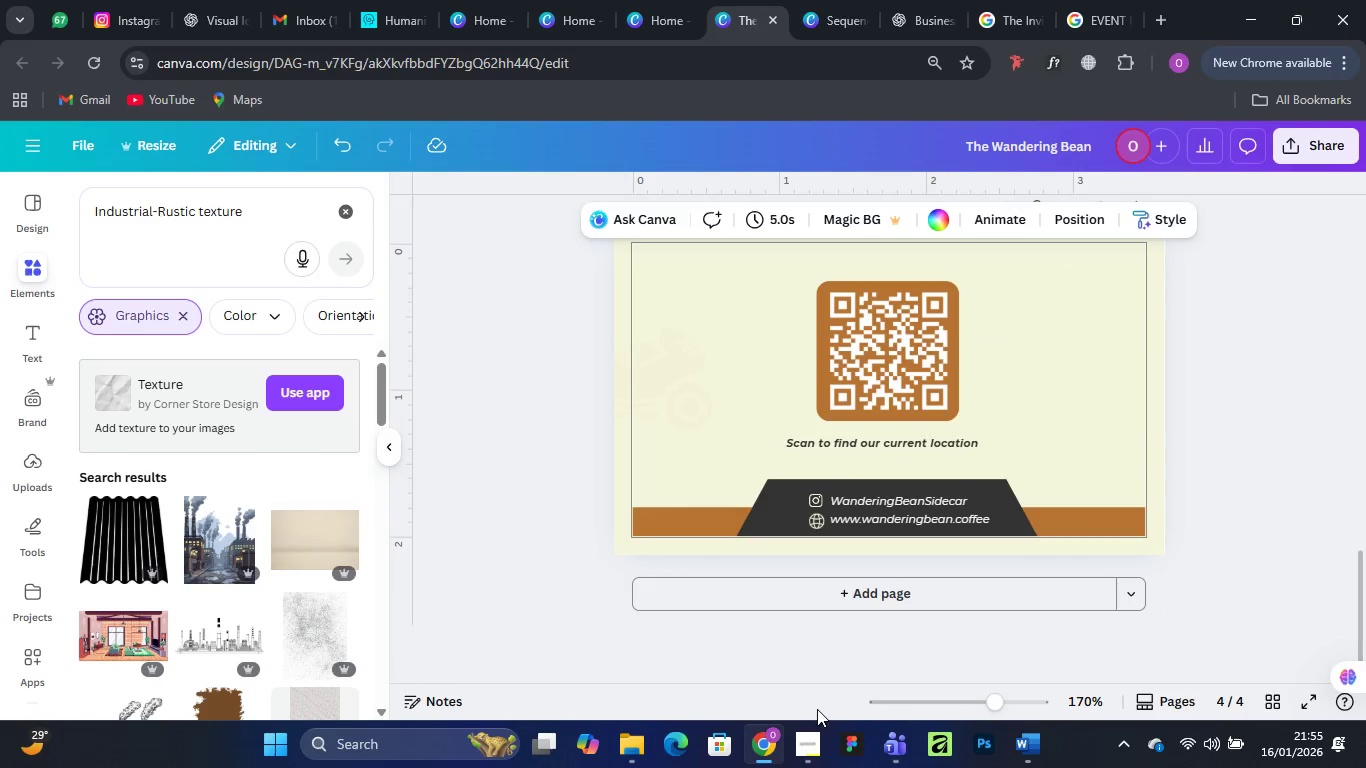 
left_click([807, 747])